 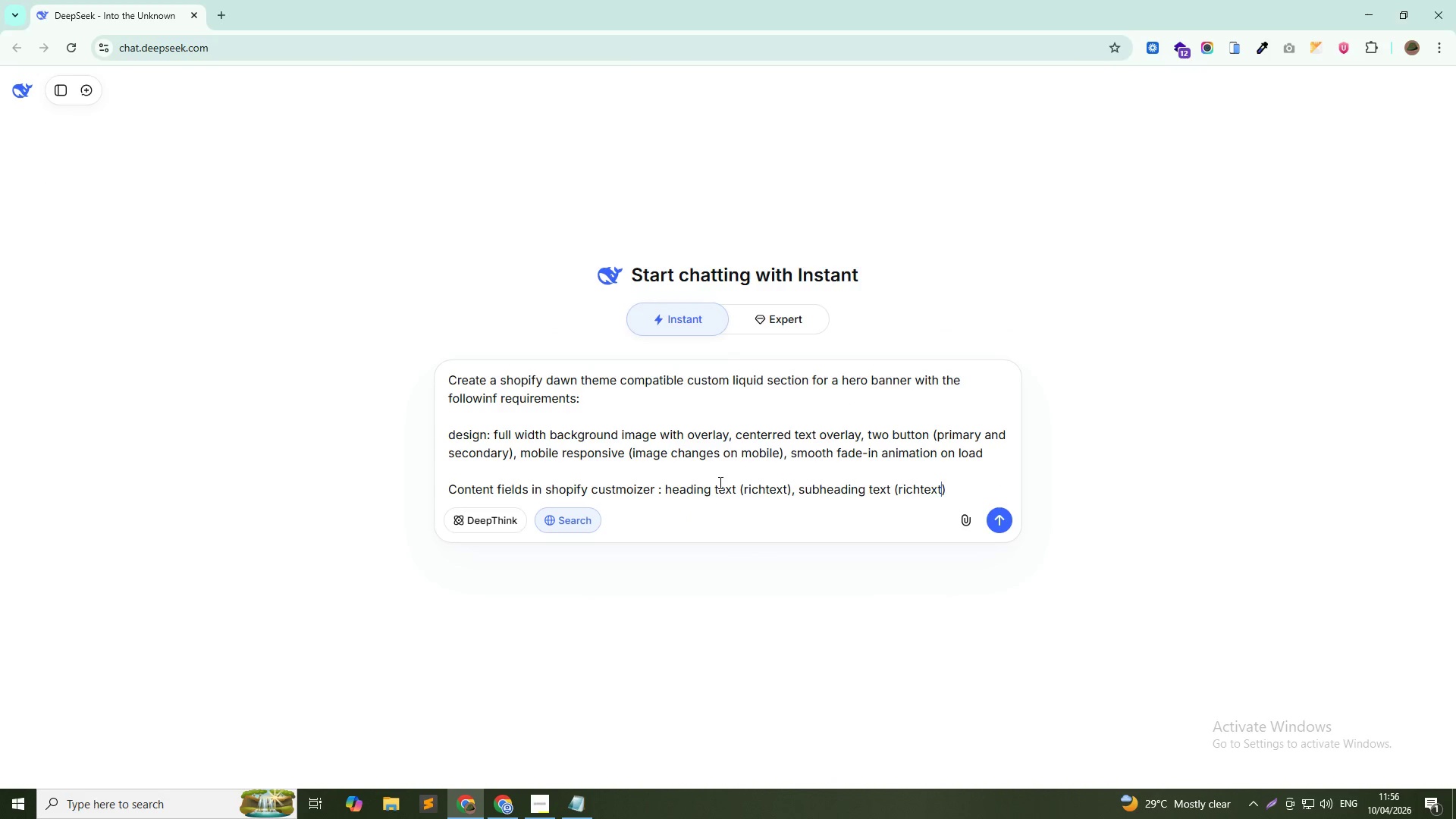 
key(ArrowRight)
 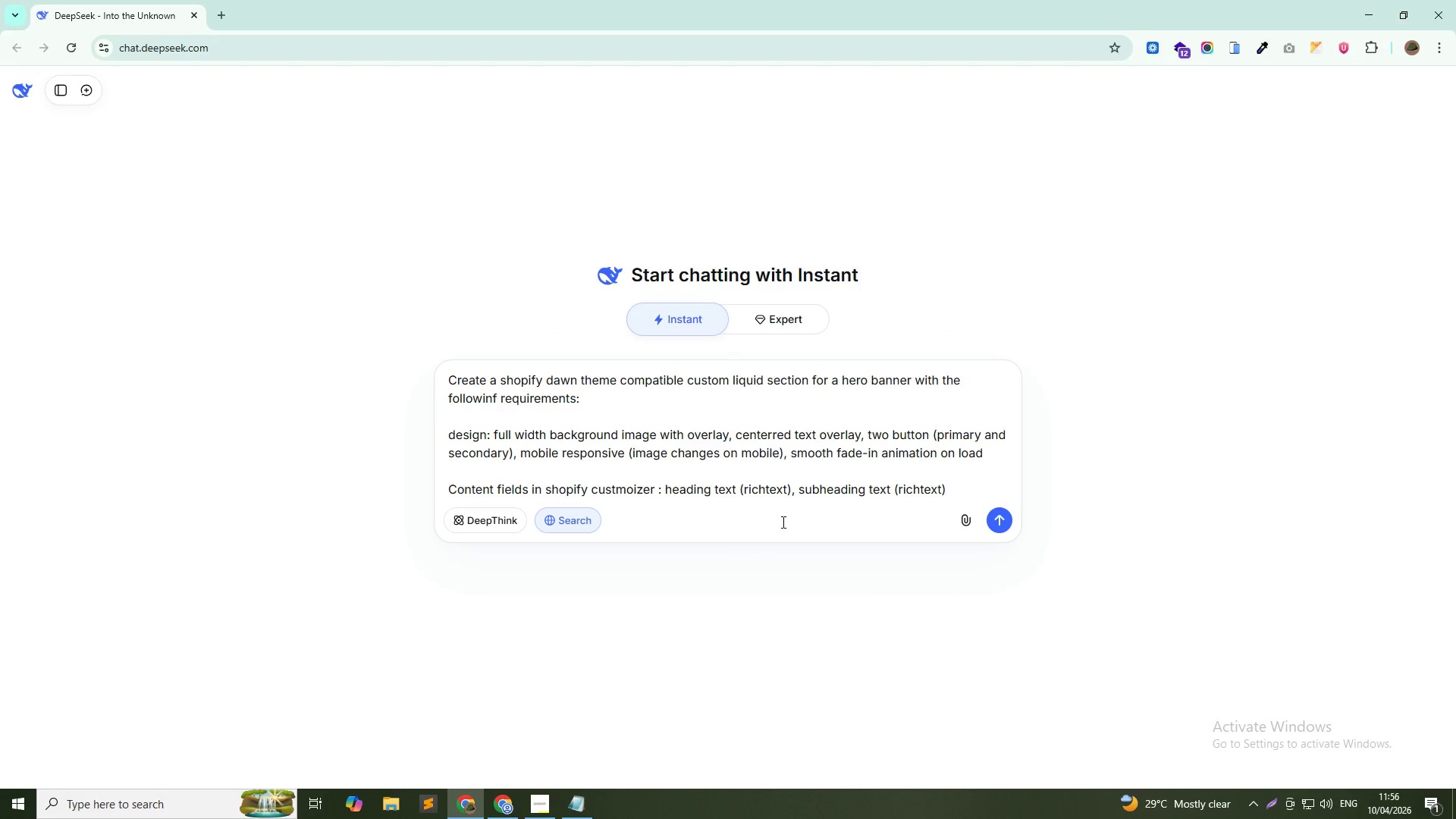 
type(, primary button text)
 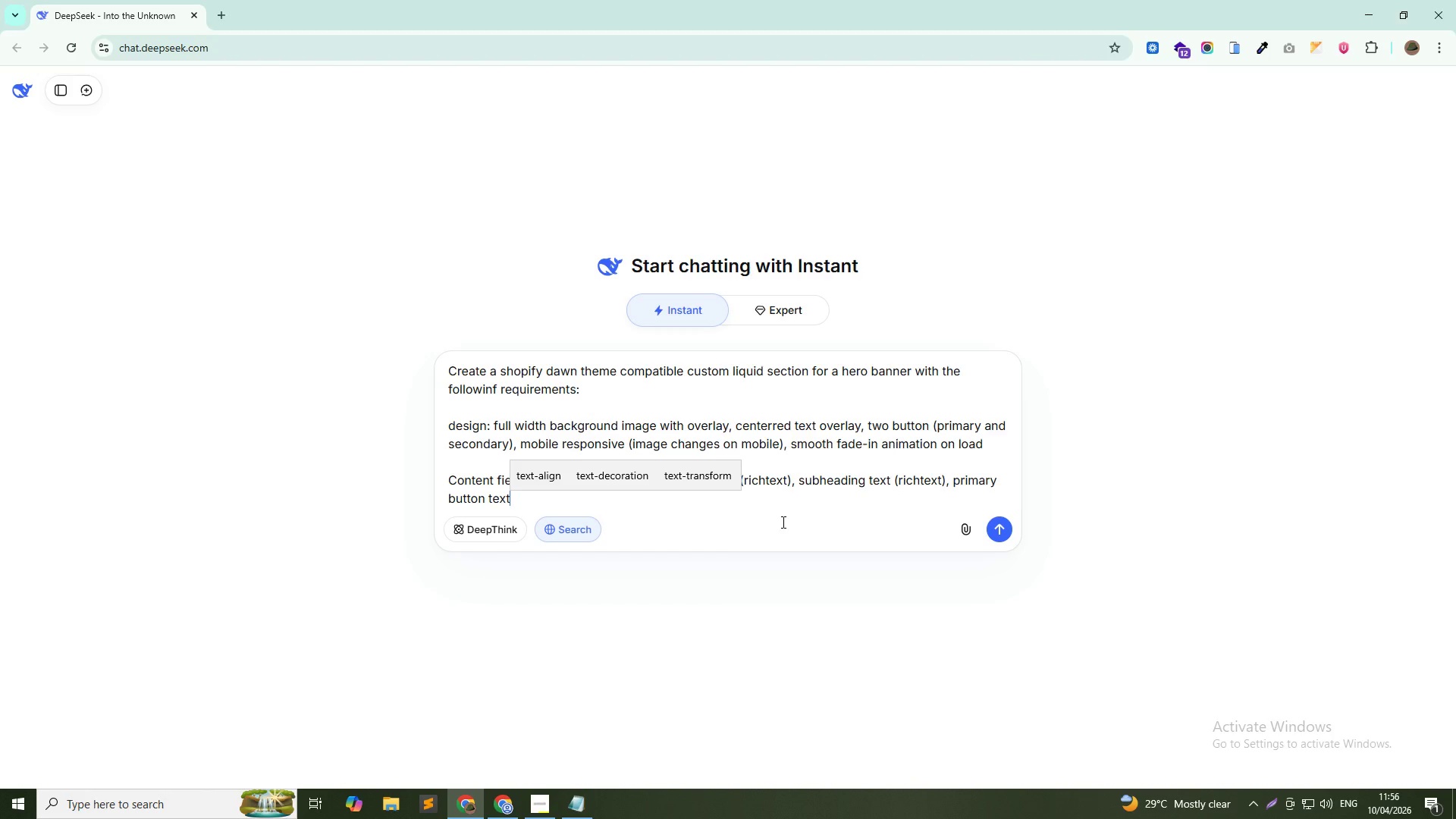 
type( & url , secondary button text & url, background image ())
 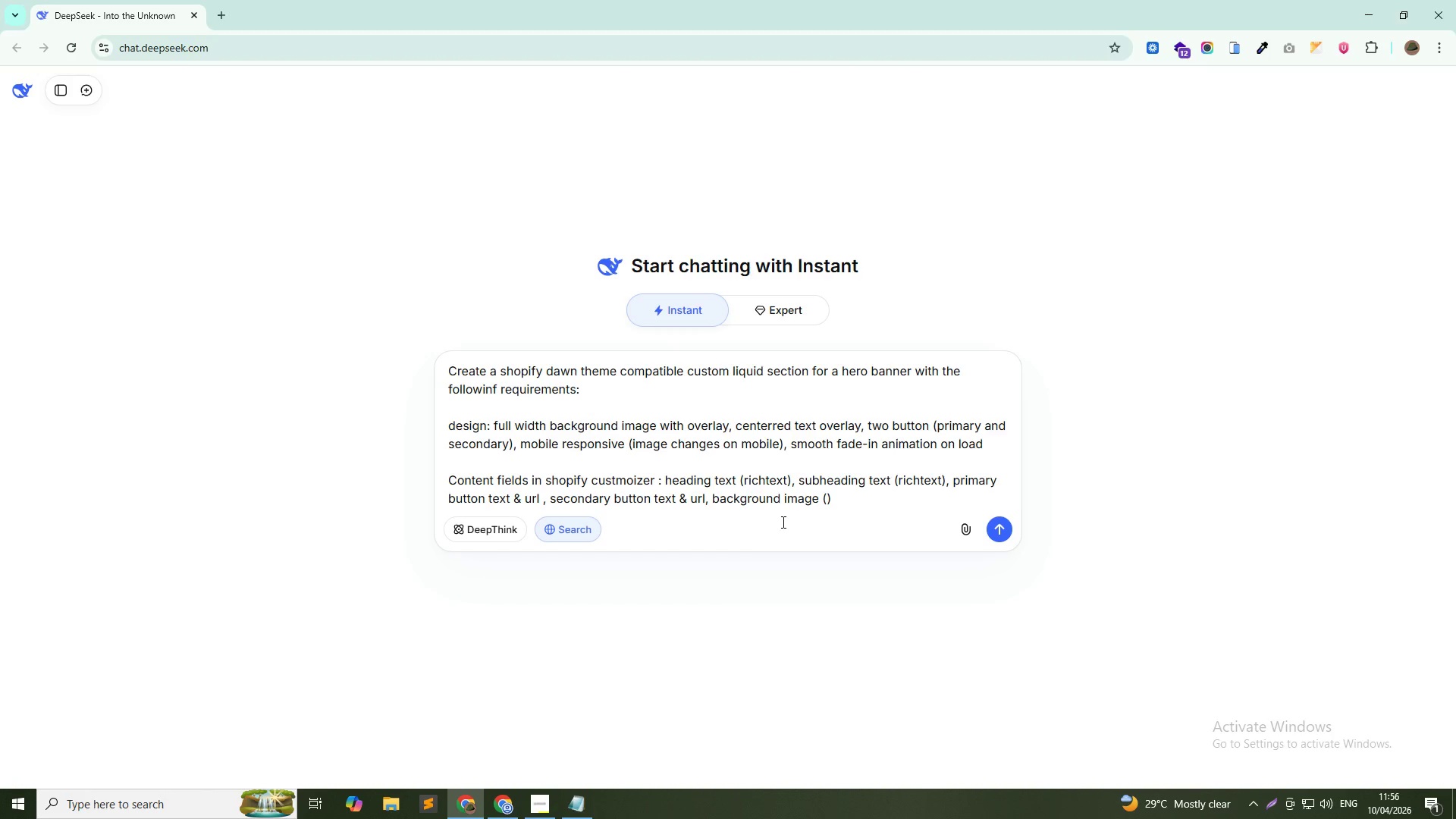 
key(ArrowLeft)
 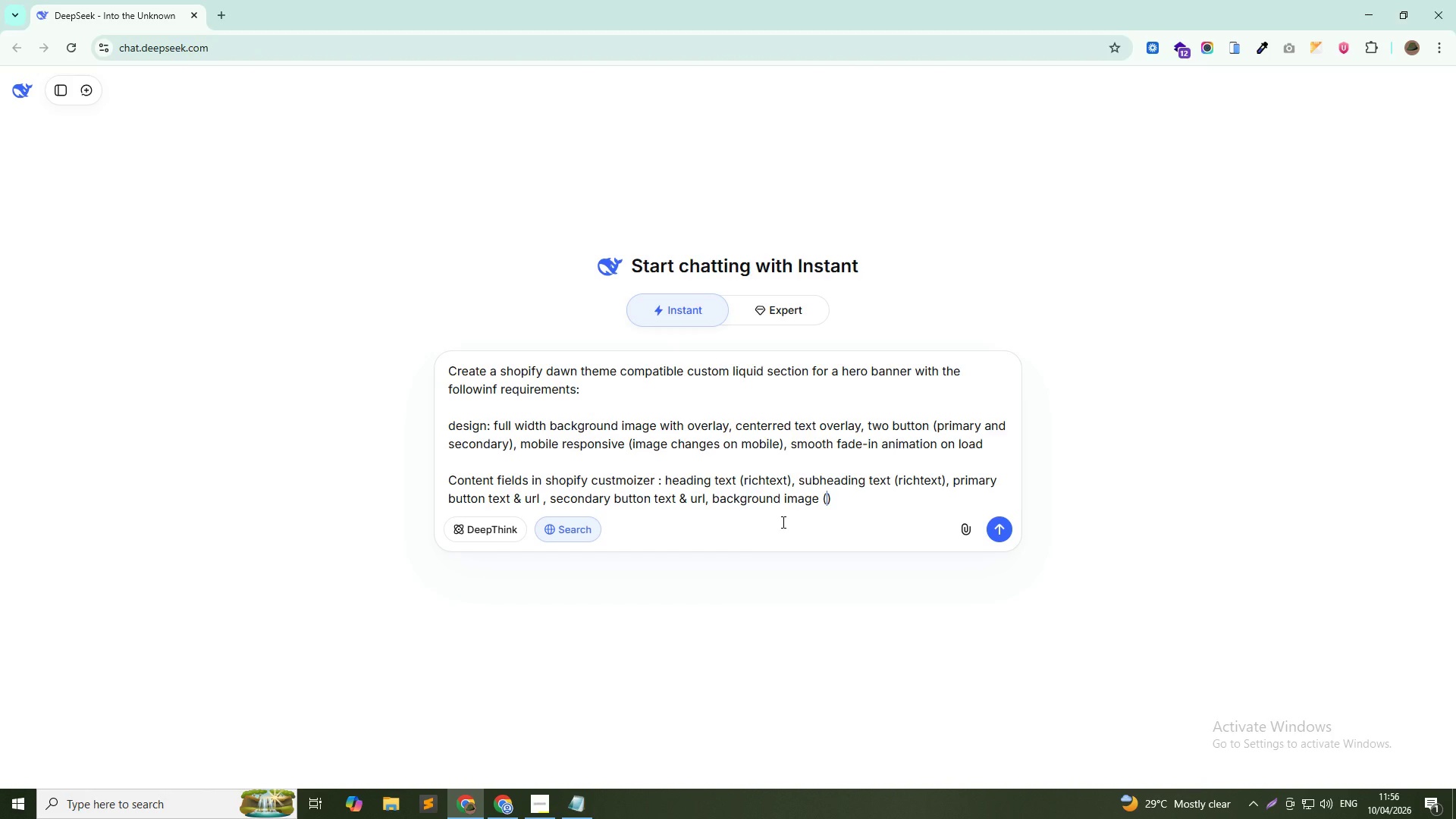 
type(desktop & mobile)
 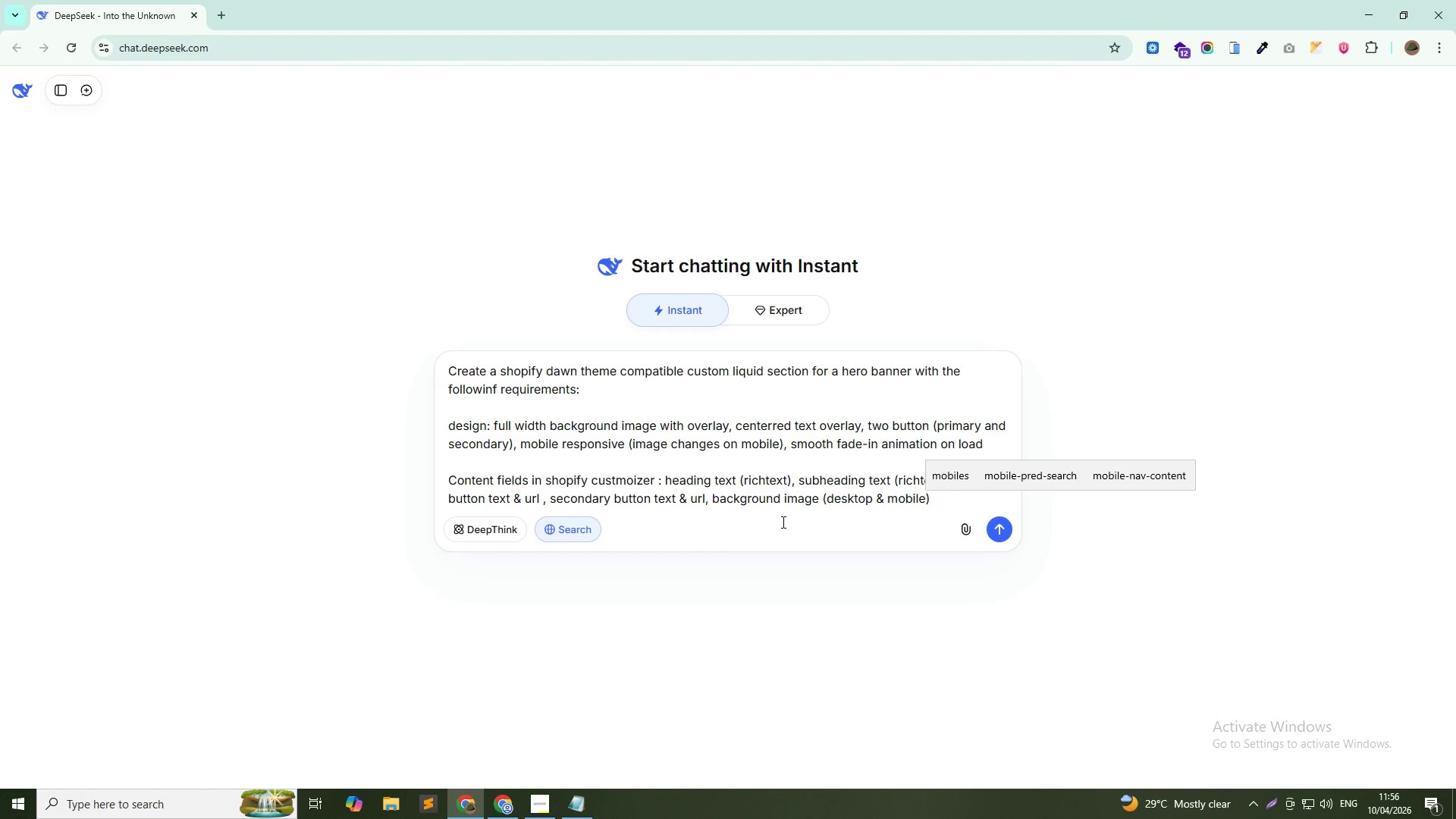 
key(ArrowRight)
 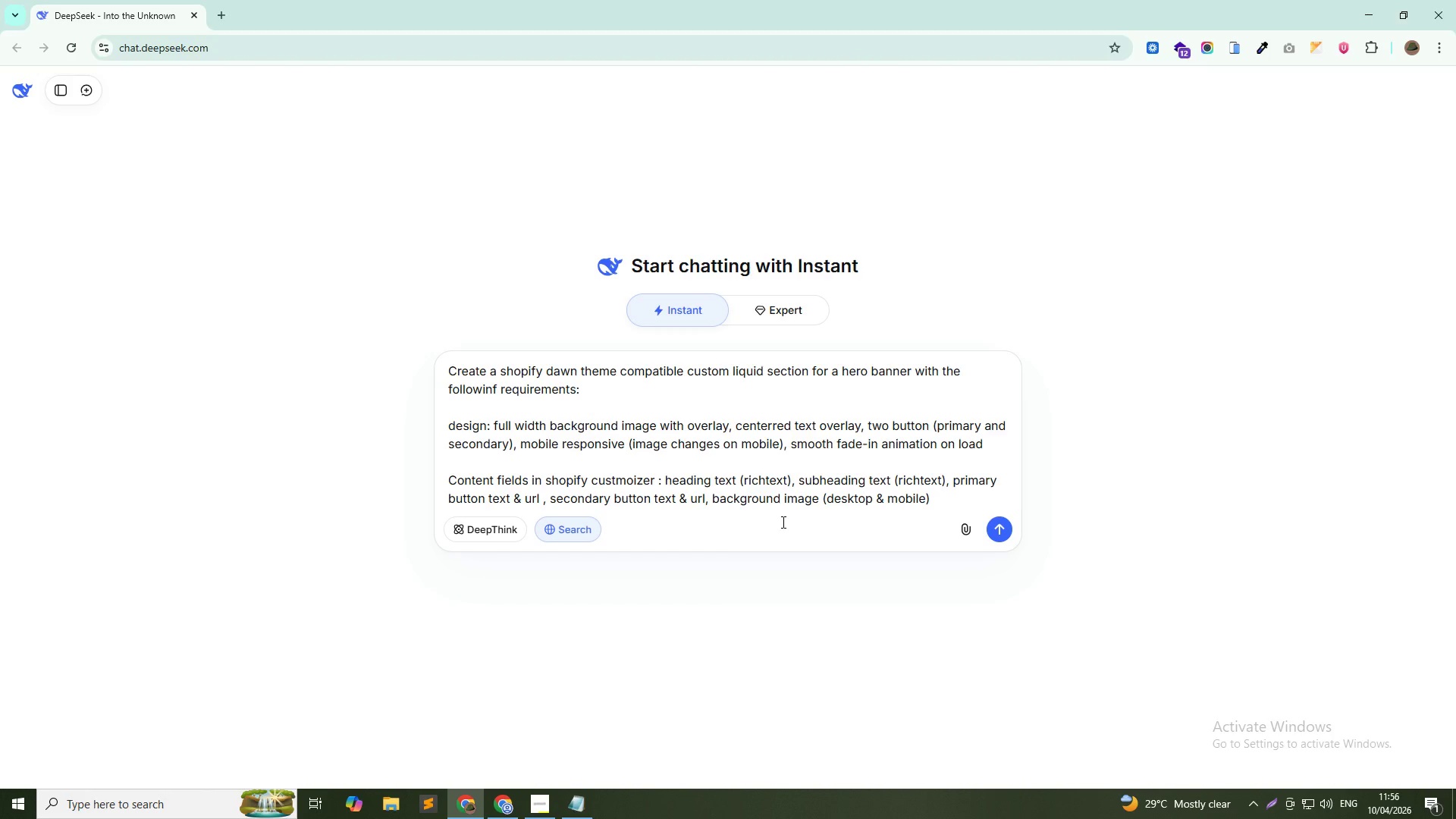 
type( ima)
key(Backspace)
key(Backspace)
key(Backspace)
type(- image picker, overlay opacity (0% to 100% slider)
 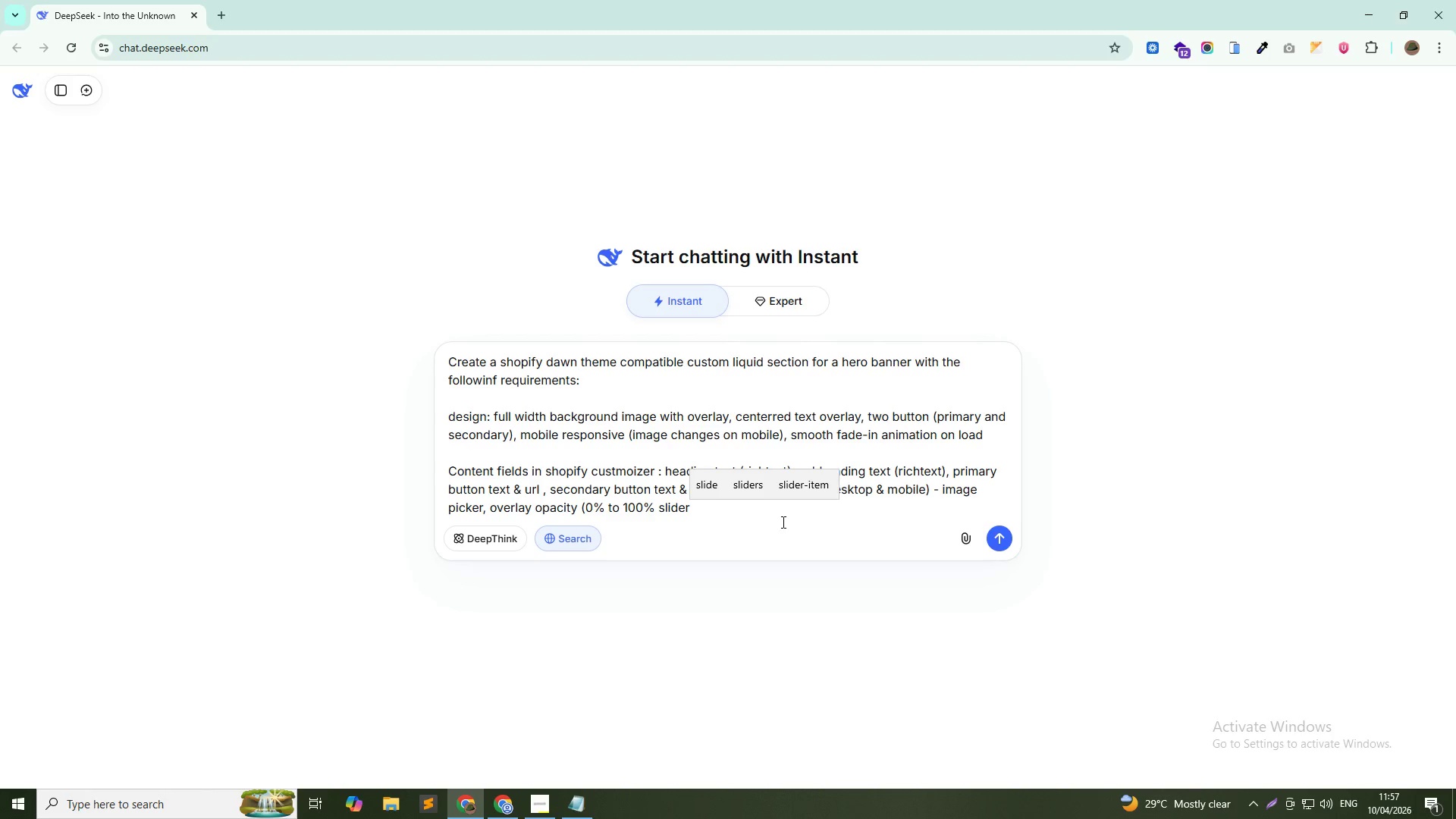 
 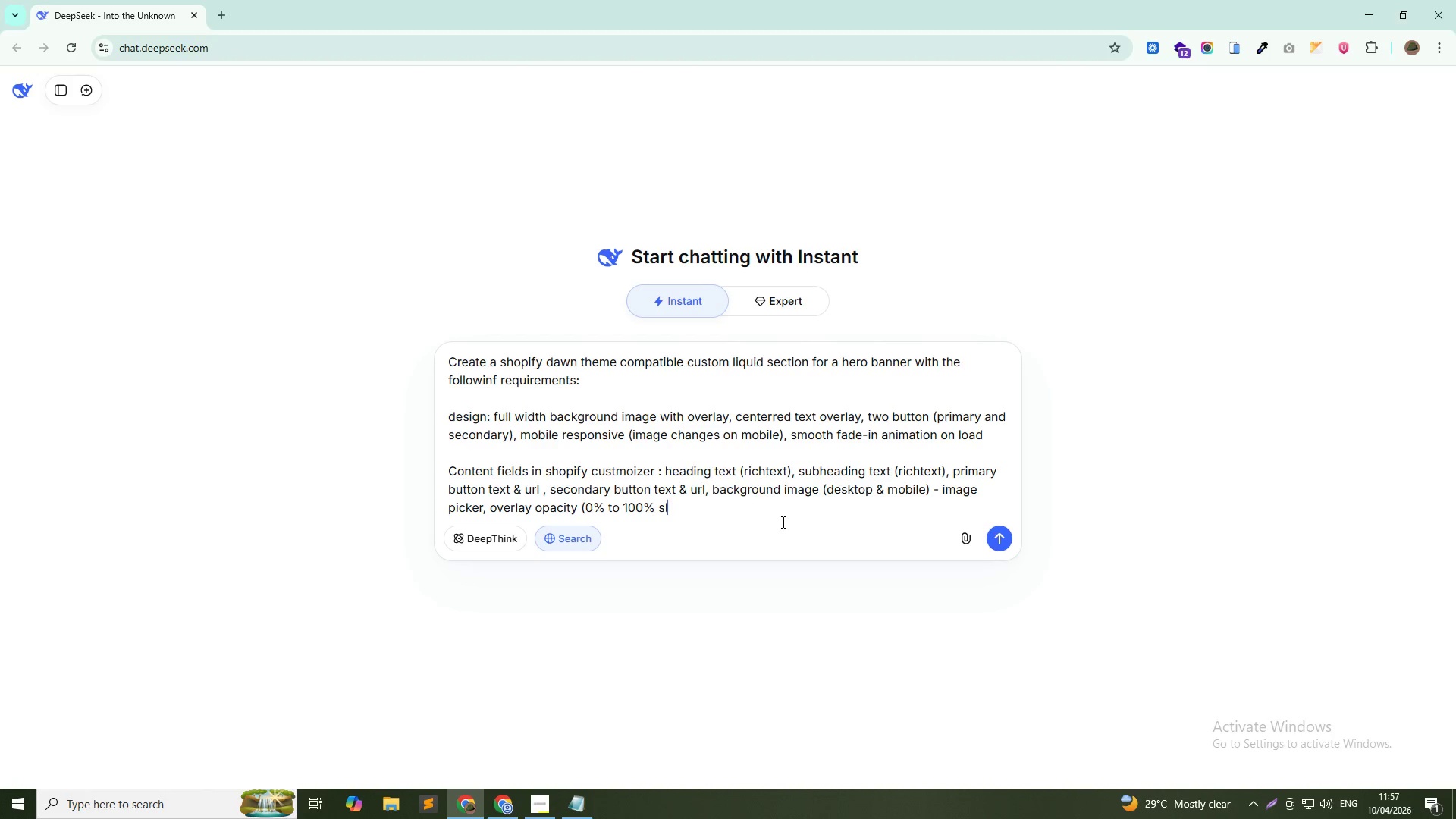 
key(ArrowRight)
 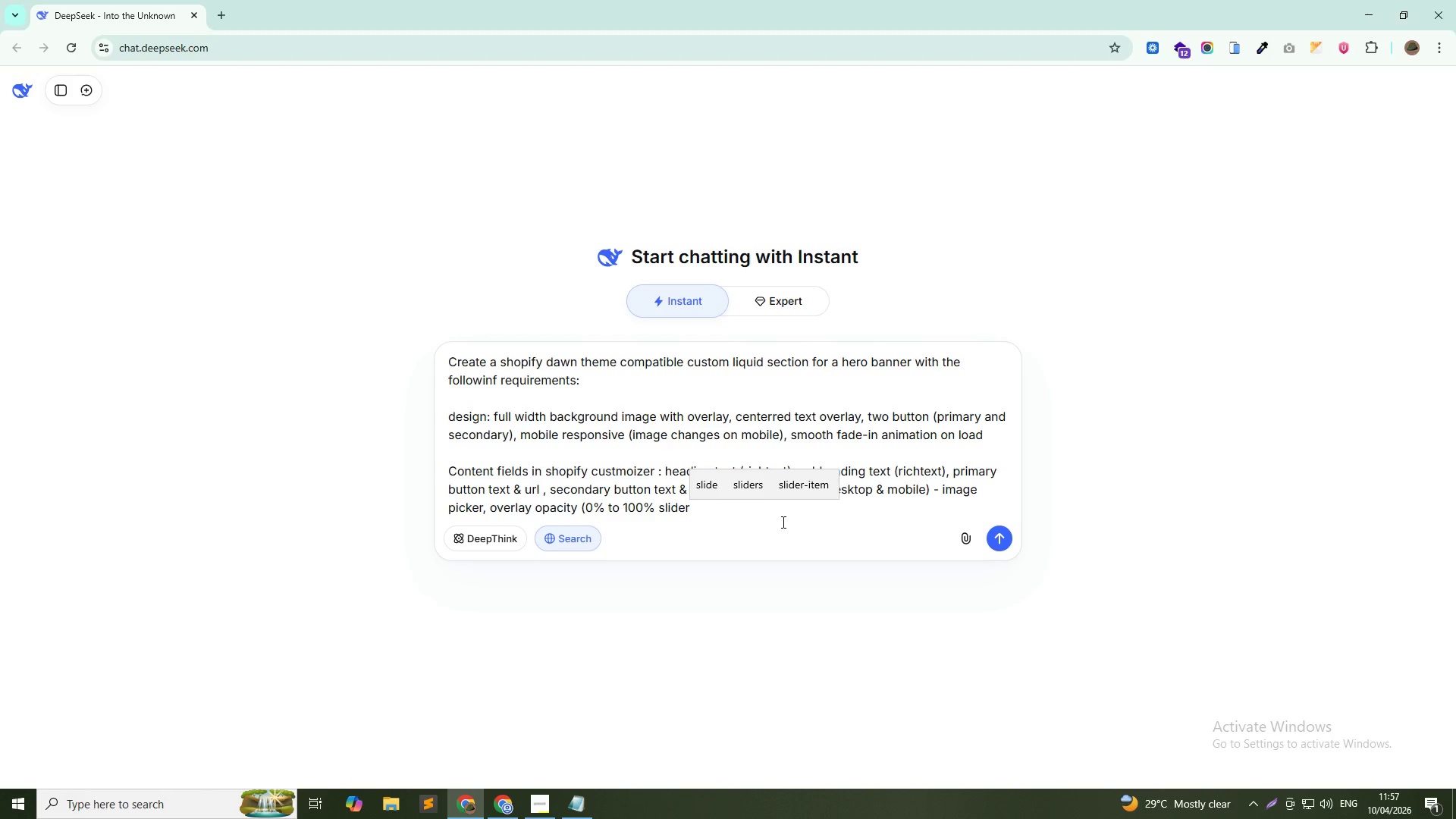 
type() , text color ())
 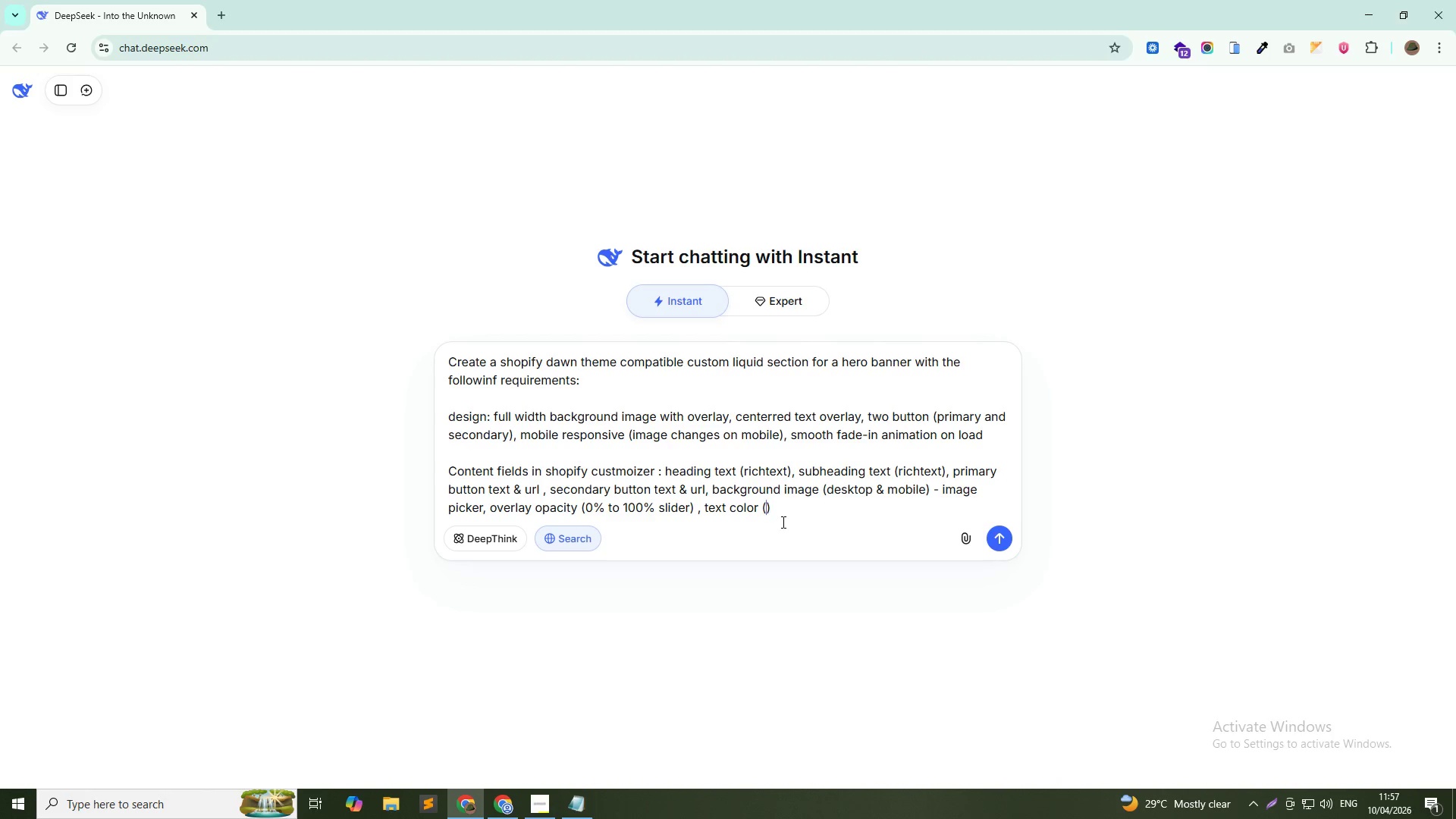 
 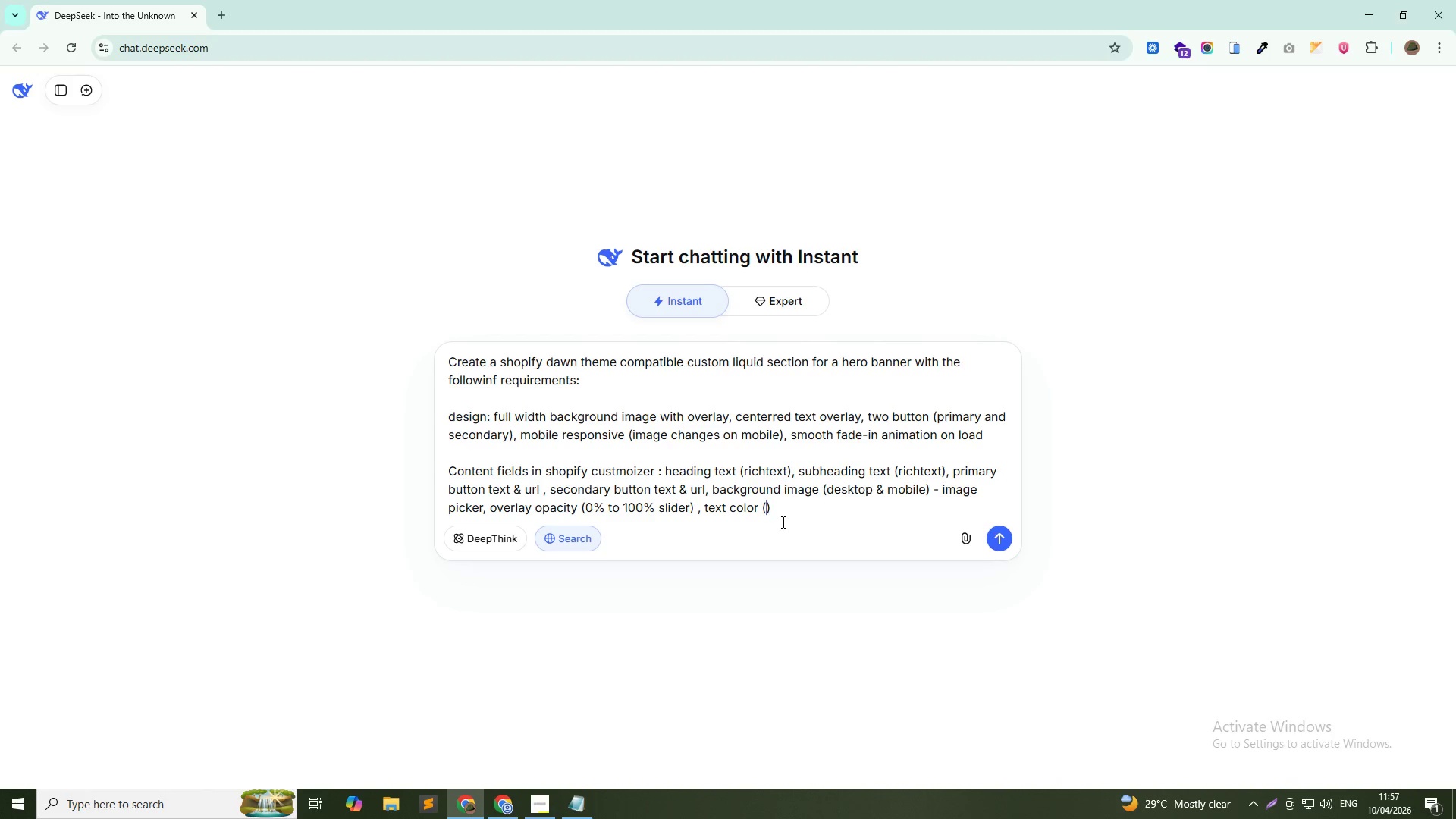 
key(ArrowLeft)
 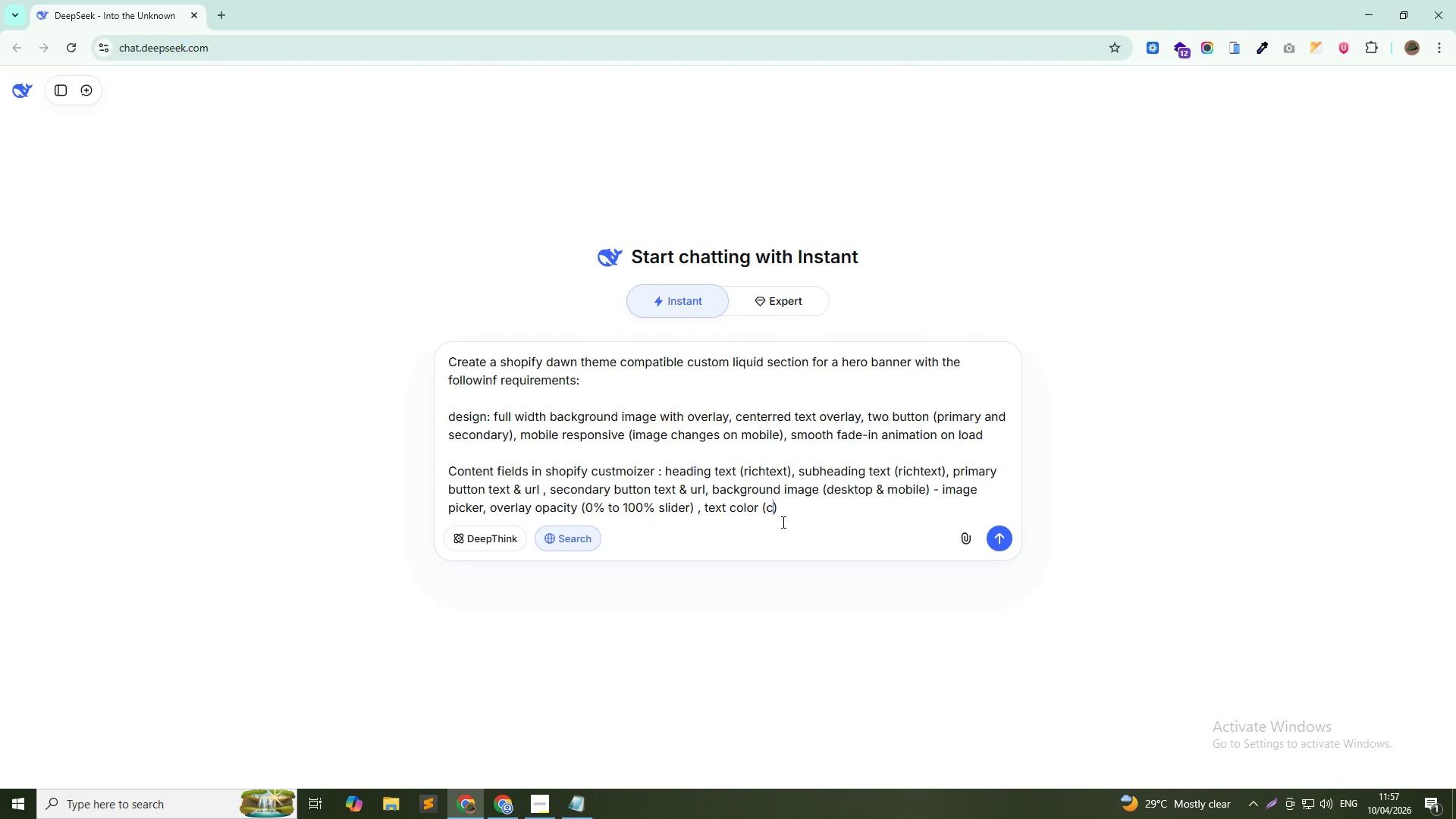 
type(color pci)
key(Backspace)
key(Backspace)
type(icker)
 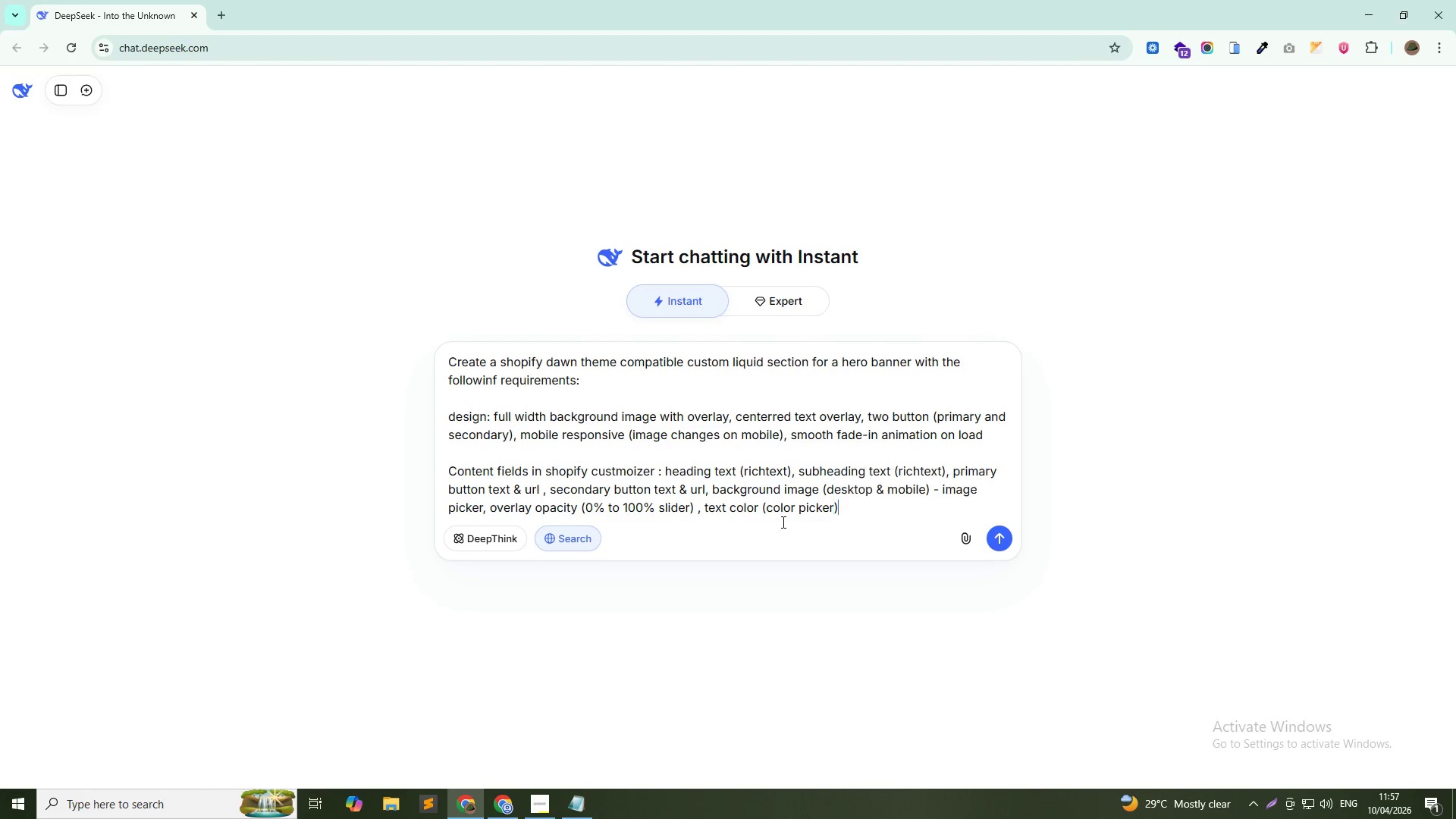 
key(ArrowRight)
 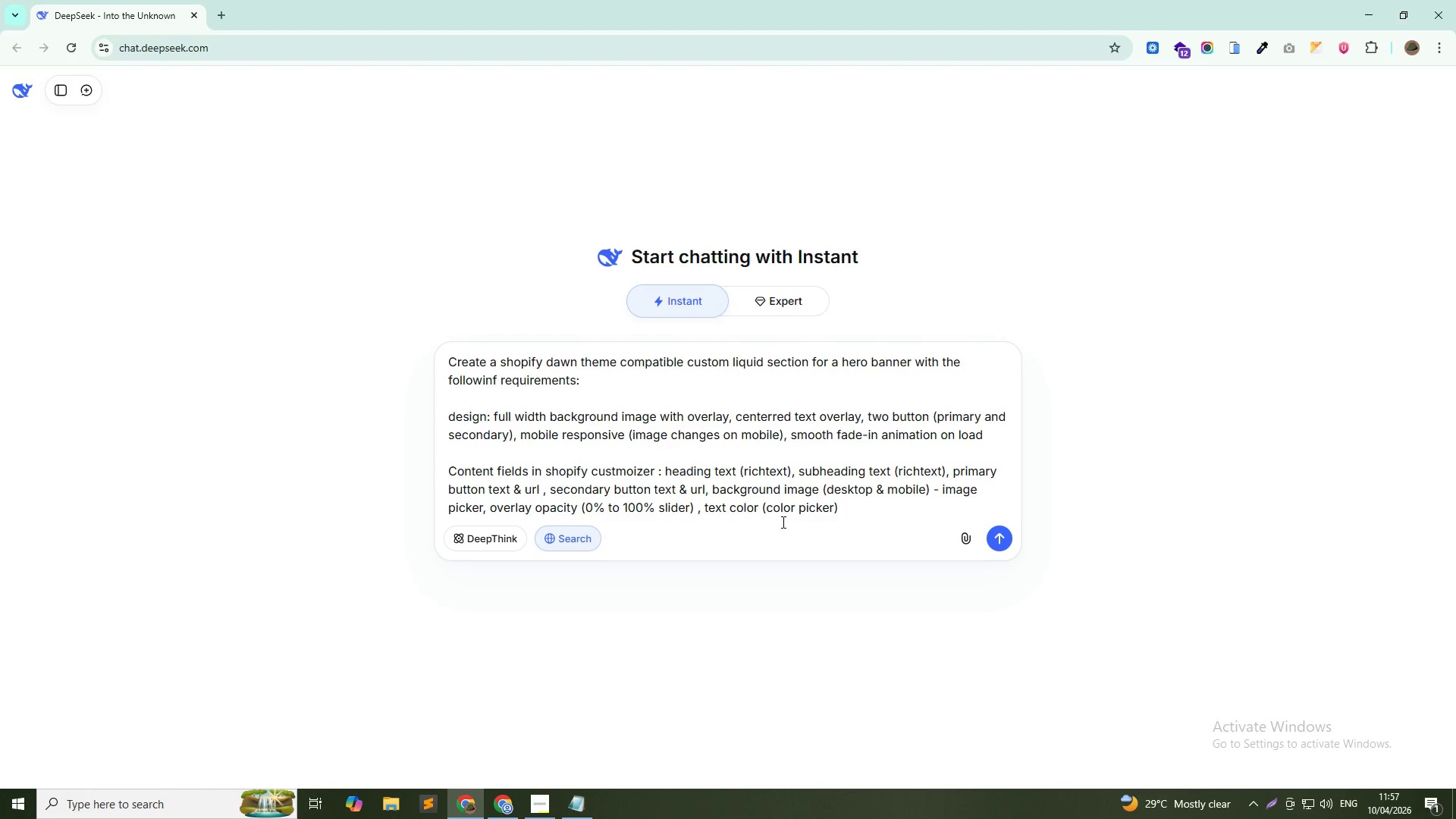 
key(Shift+Enter)
 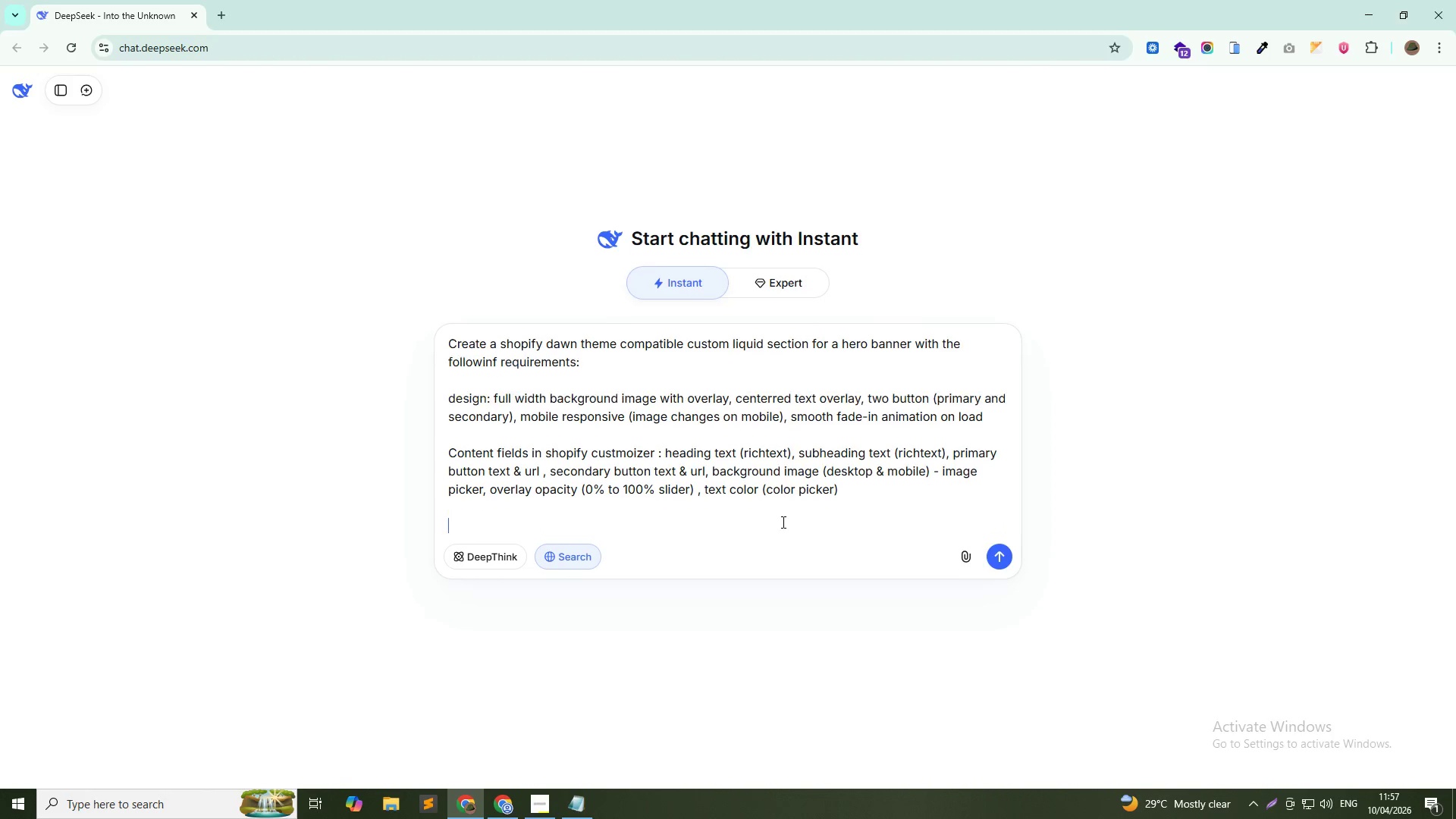 
key(Shift+Enter)
 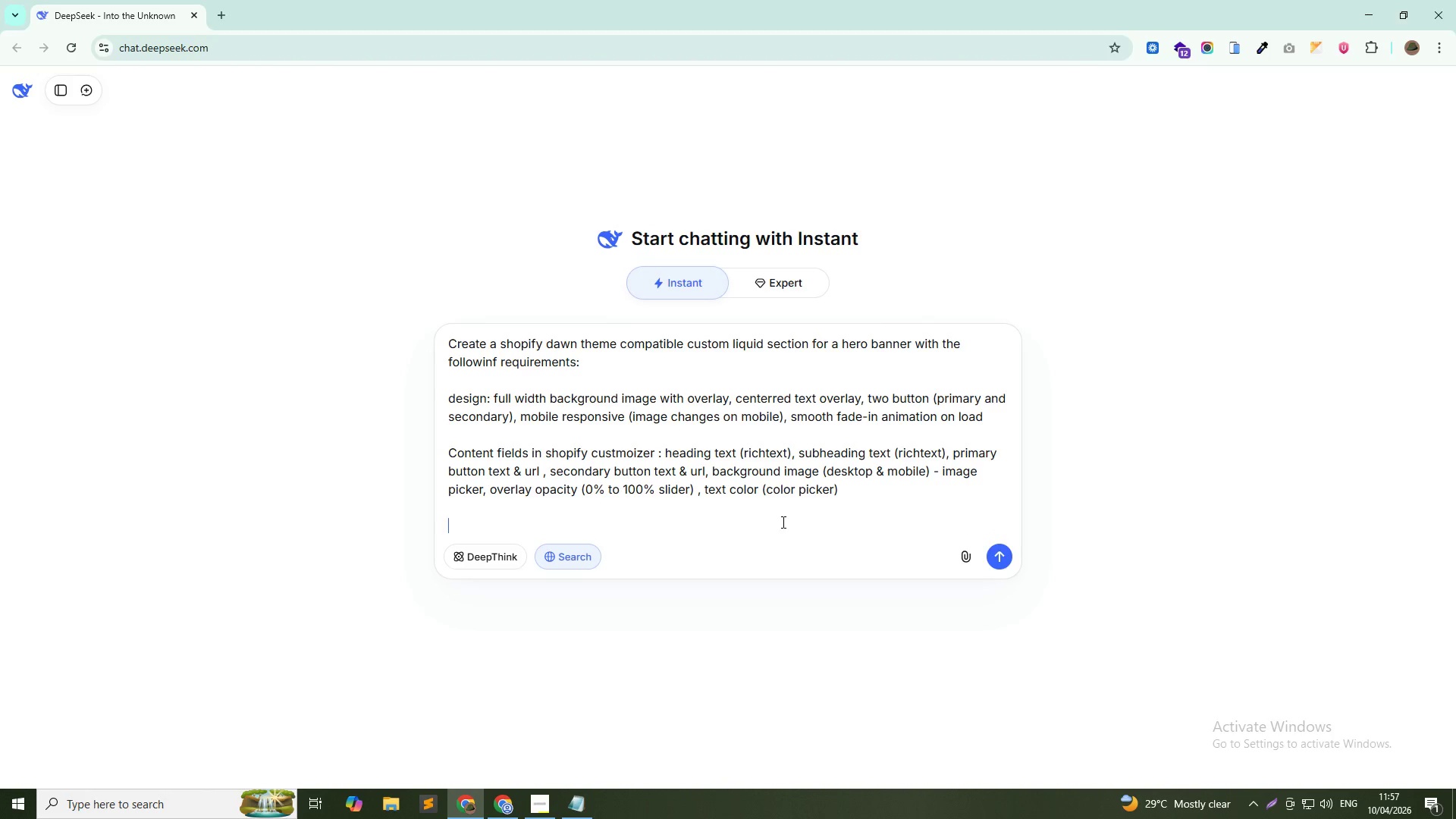 
wait(6.42)
 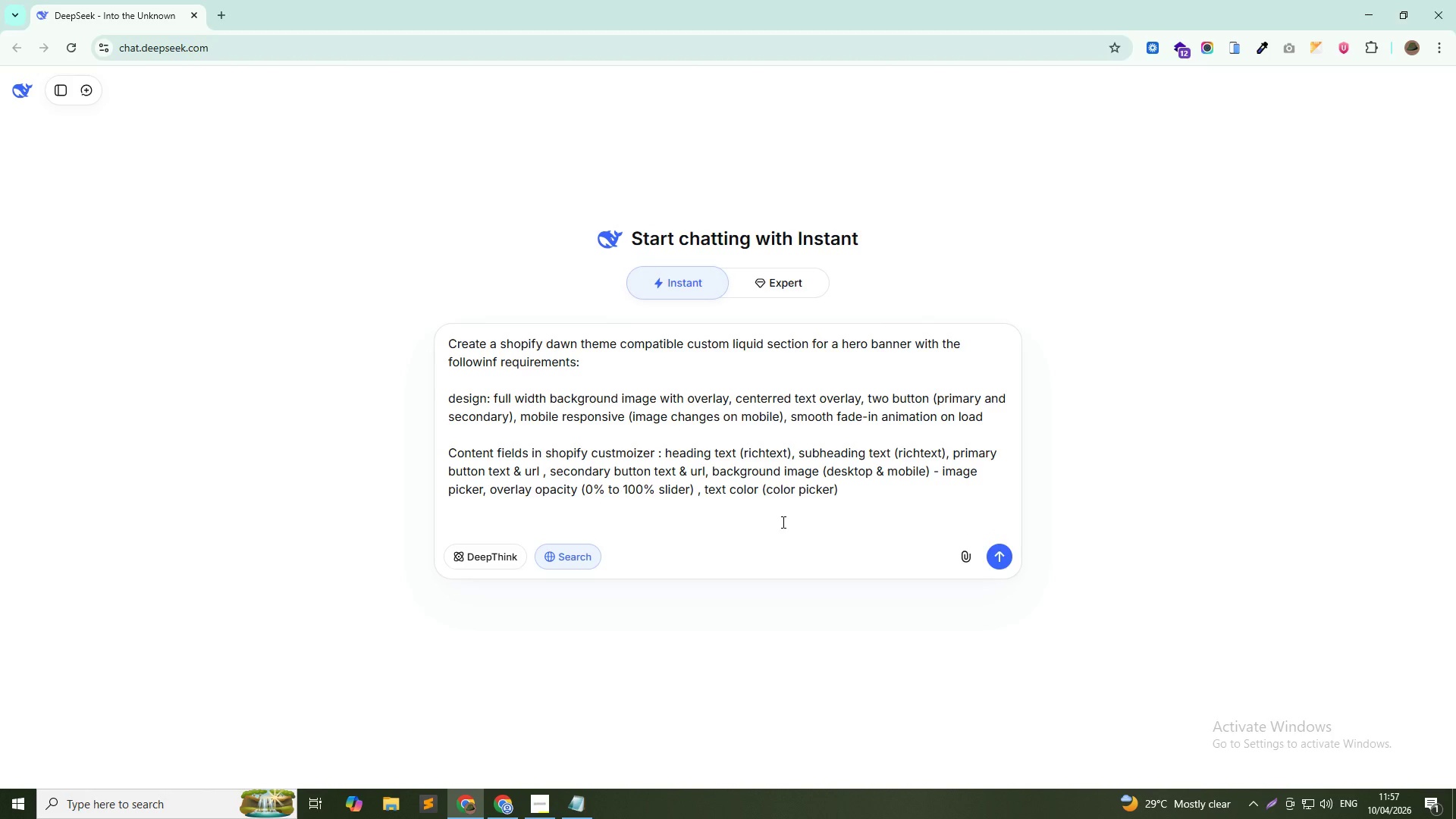 
type(Style : Heading fonr)
key(Backspace)
type(t: Playfiar Display, 48 e)
key(Backspace)
type(desk)
key(Backspace)
key(Backspace)
key(Backspace)
key(Backspace)
key(Backspace)
type(px deskti)
key(Backspace)
type(op, 32 mobile)
 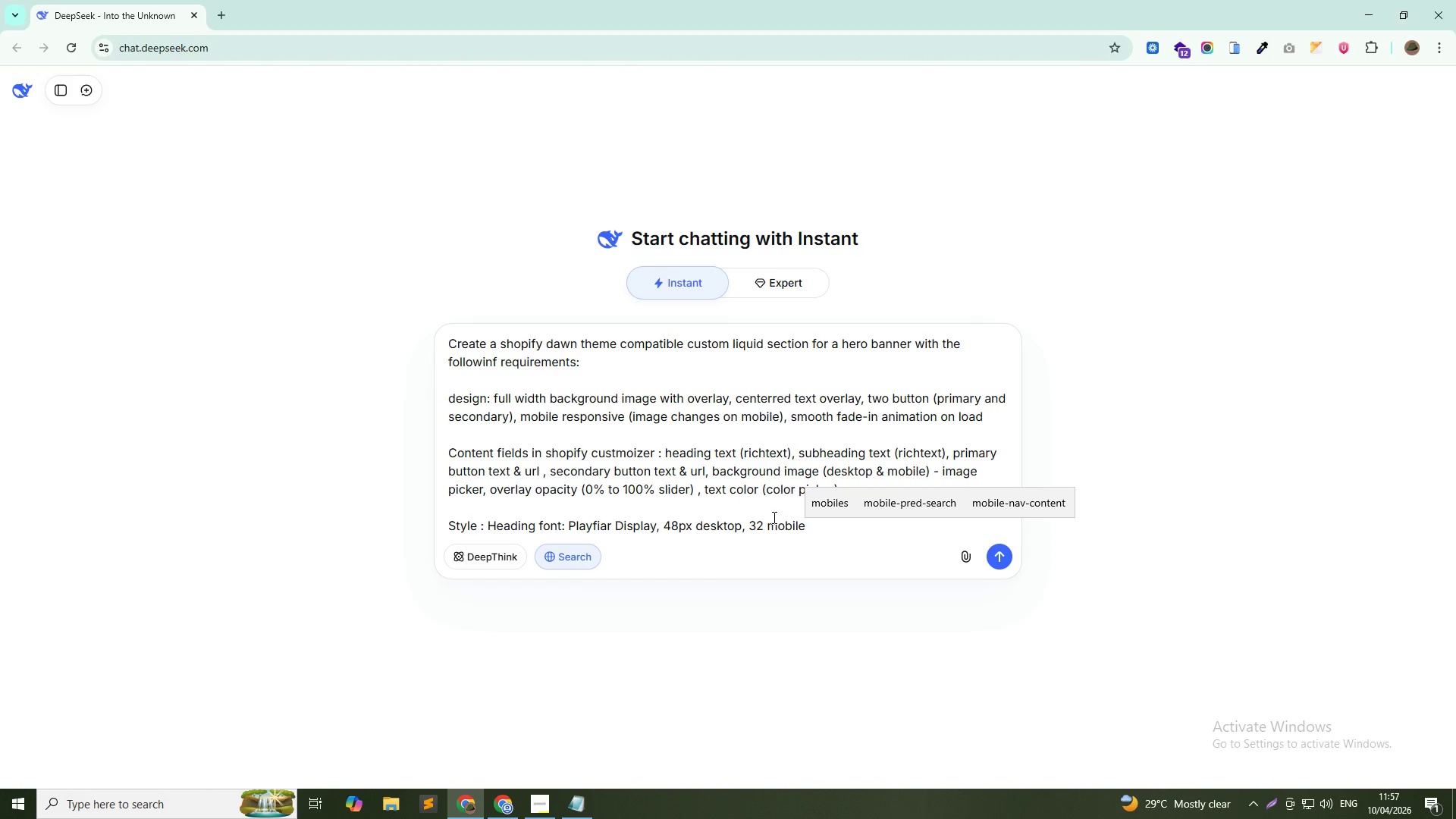 
hold_key(key=ArrowLeft, duration=0.69)
 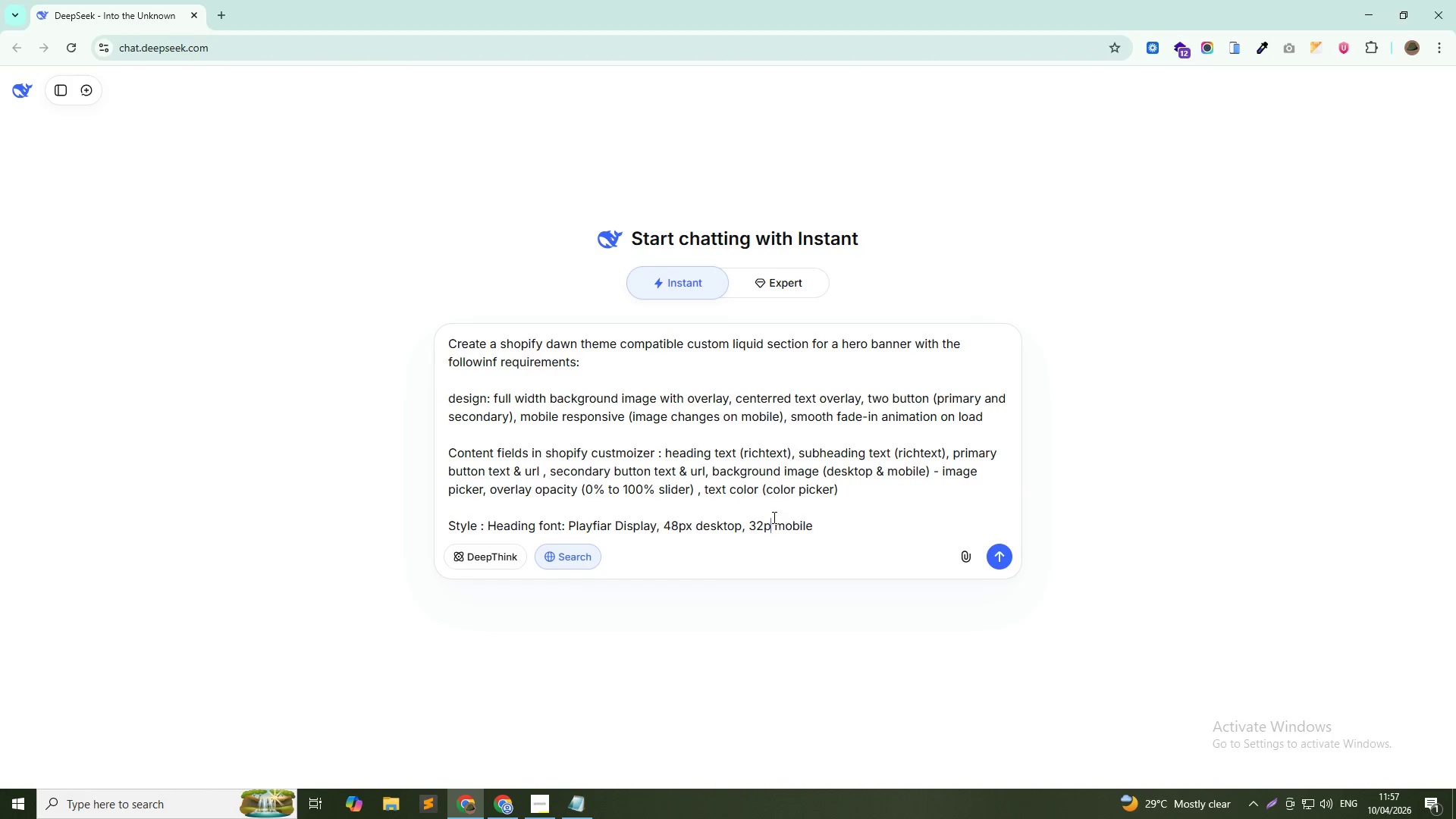 
type(px)
 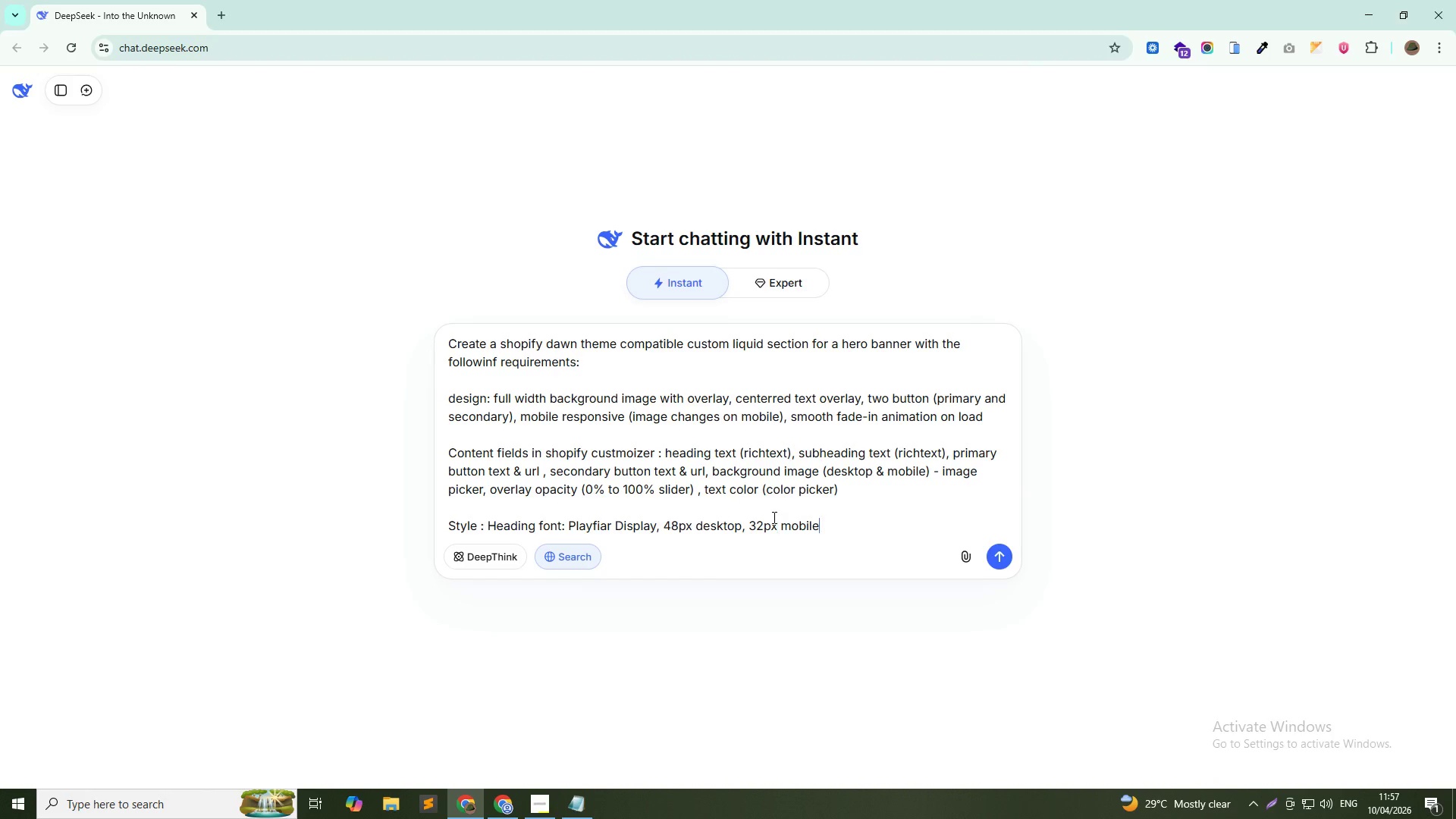 
key(ArrowDown)
 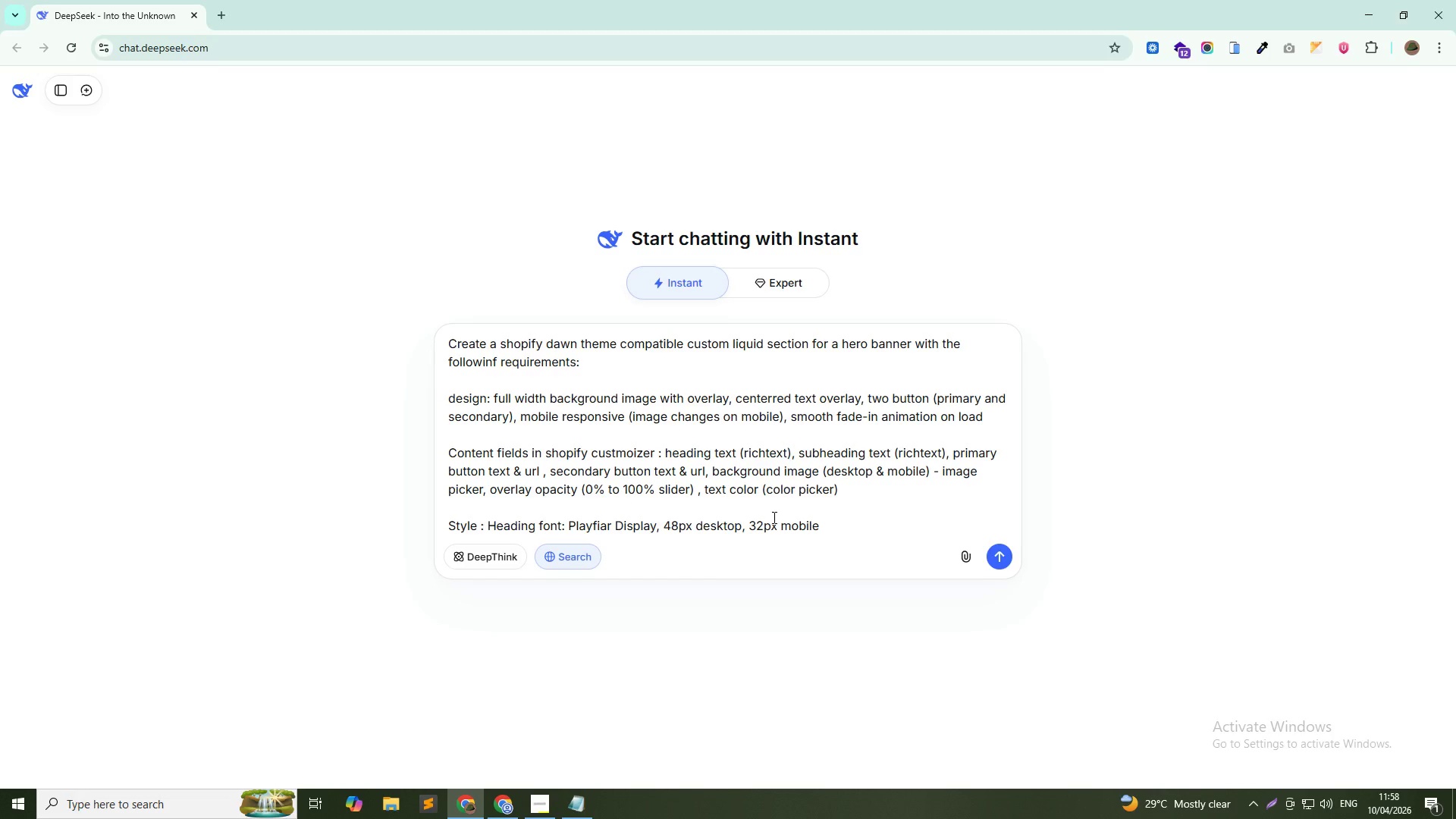 
type(, Subheading)
 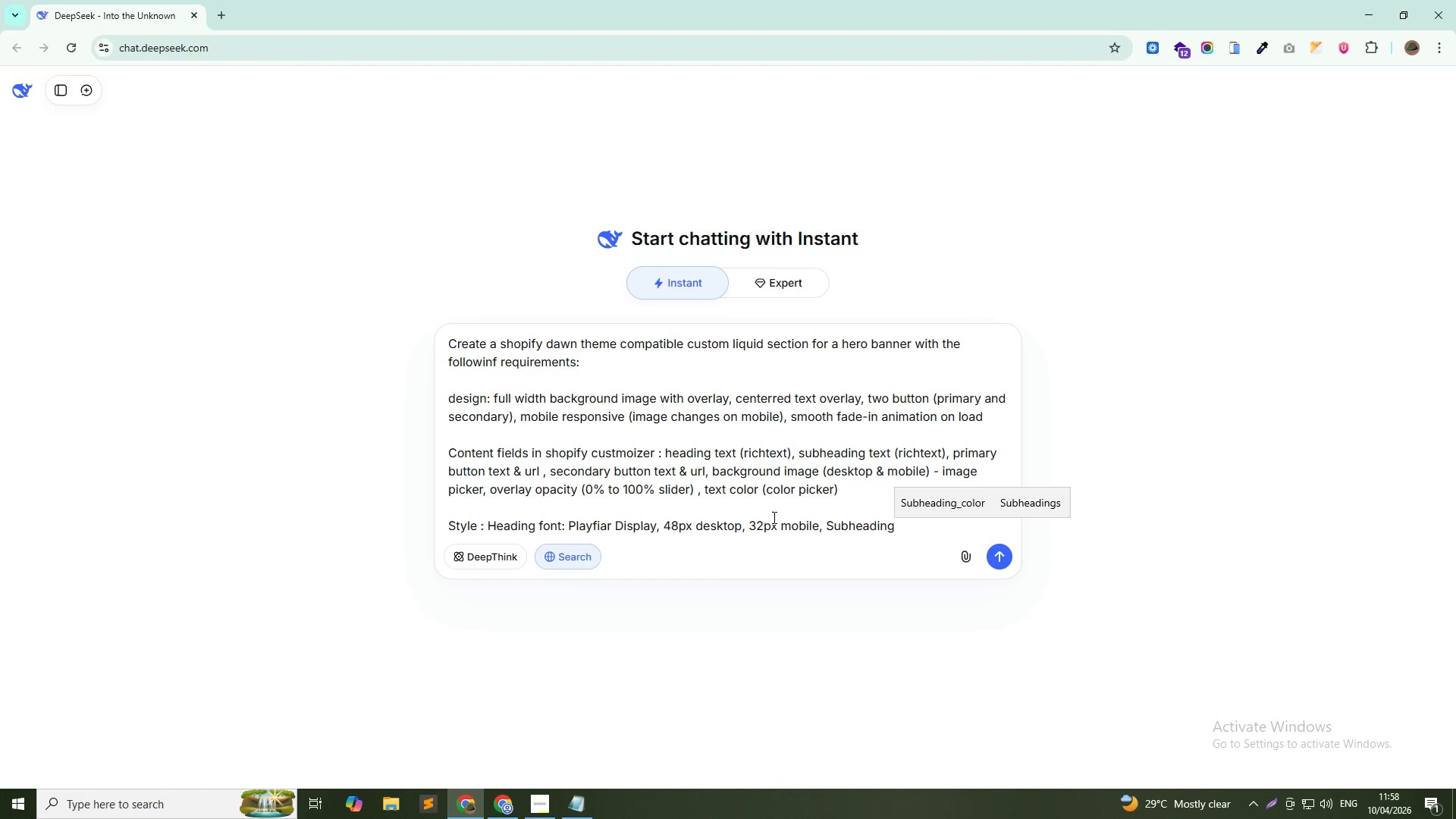 
type( font)
key(Backspace)
key(Backspace)
key(Backspace)
key(Backspace)
type(font : )
 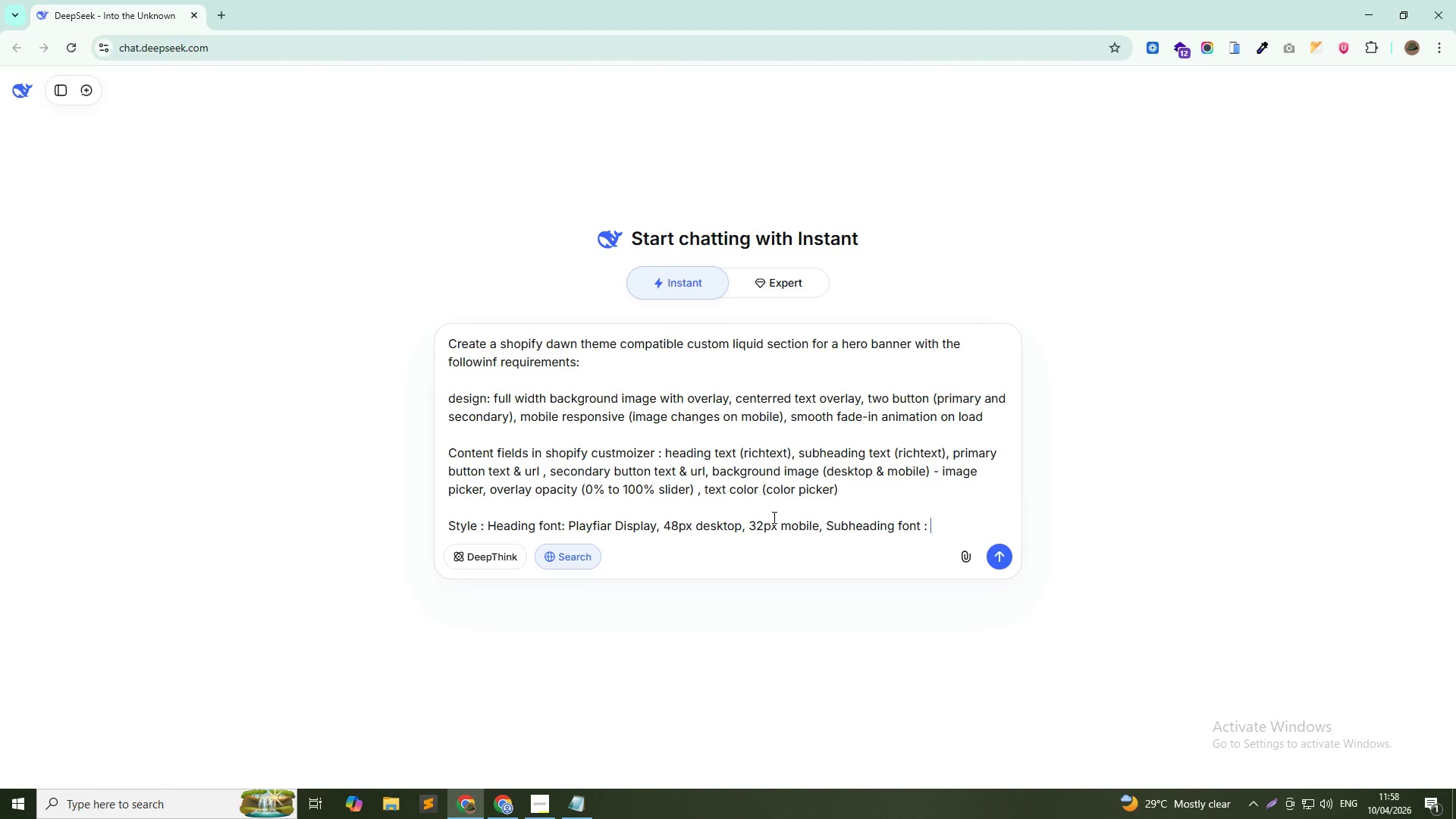 
key(Alt+AltLeft)
 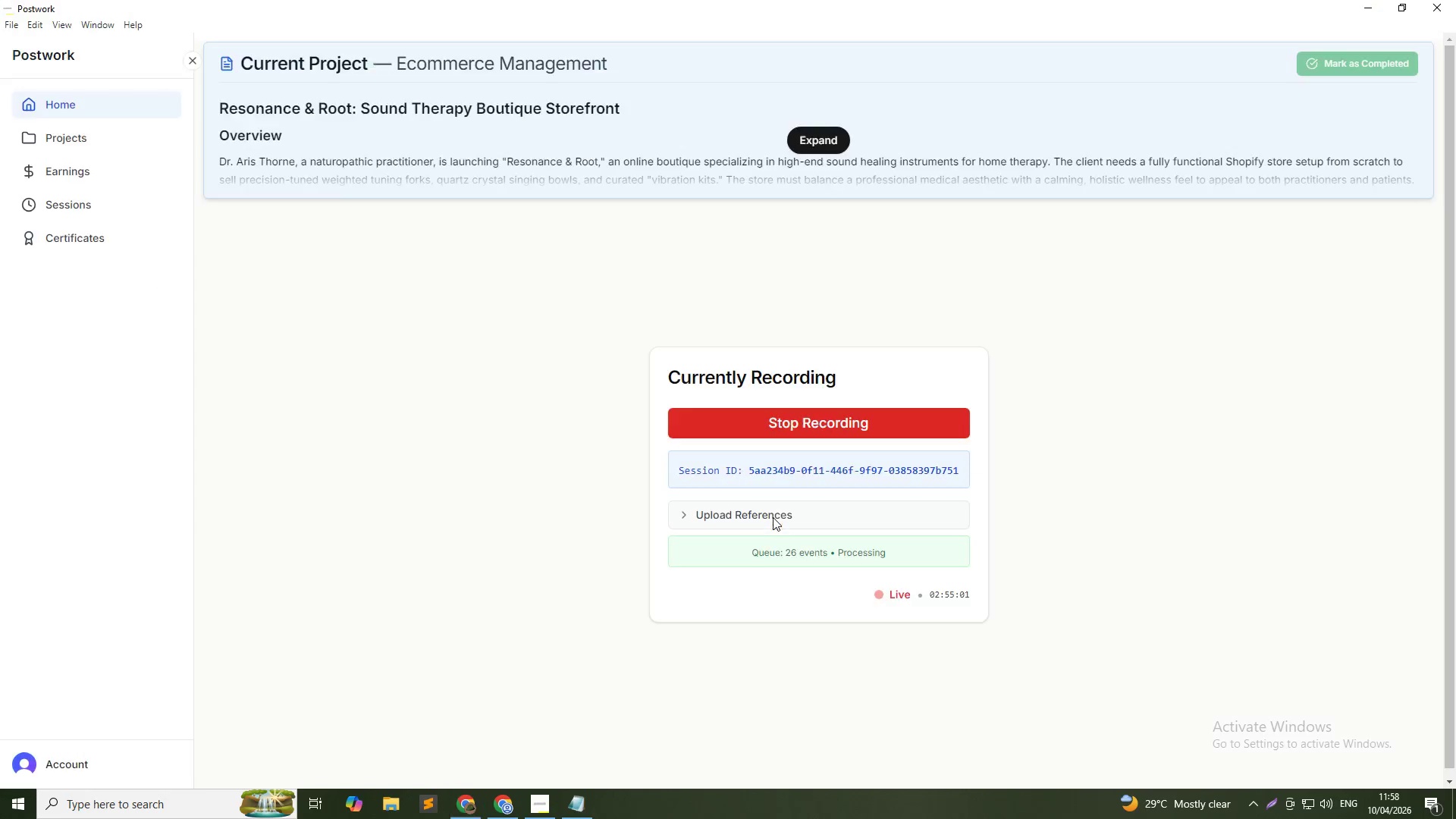 
key(Alt+Tab)